 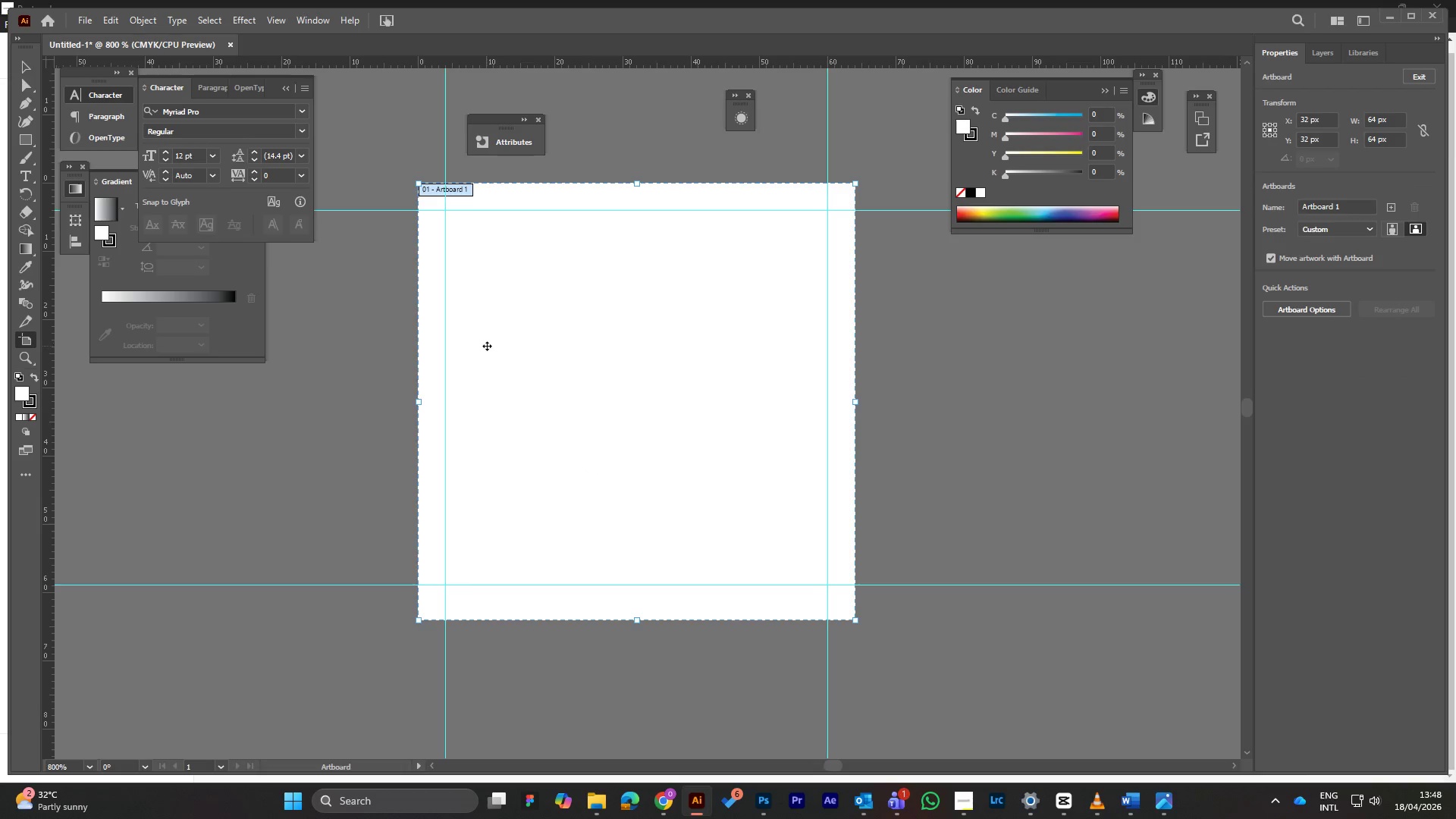 
left_click([1392, 208])
 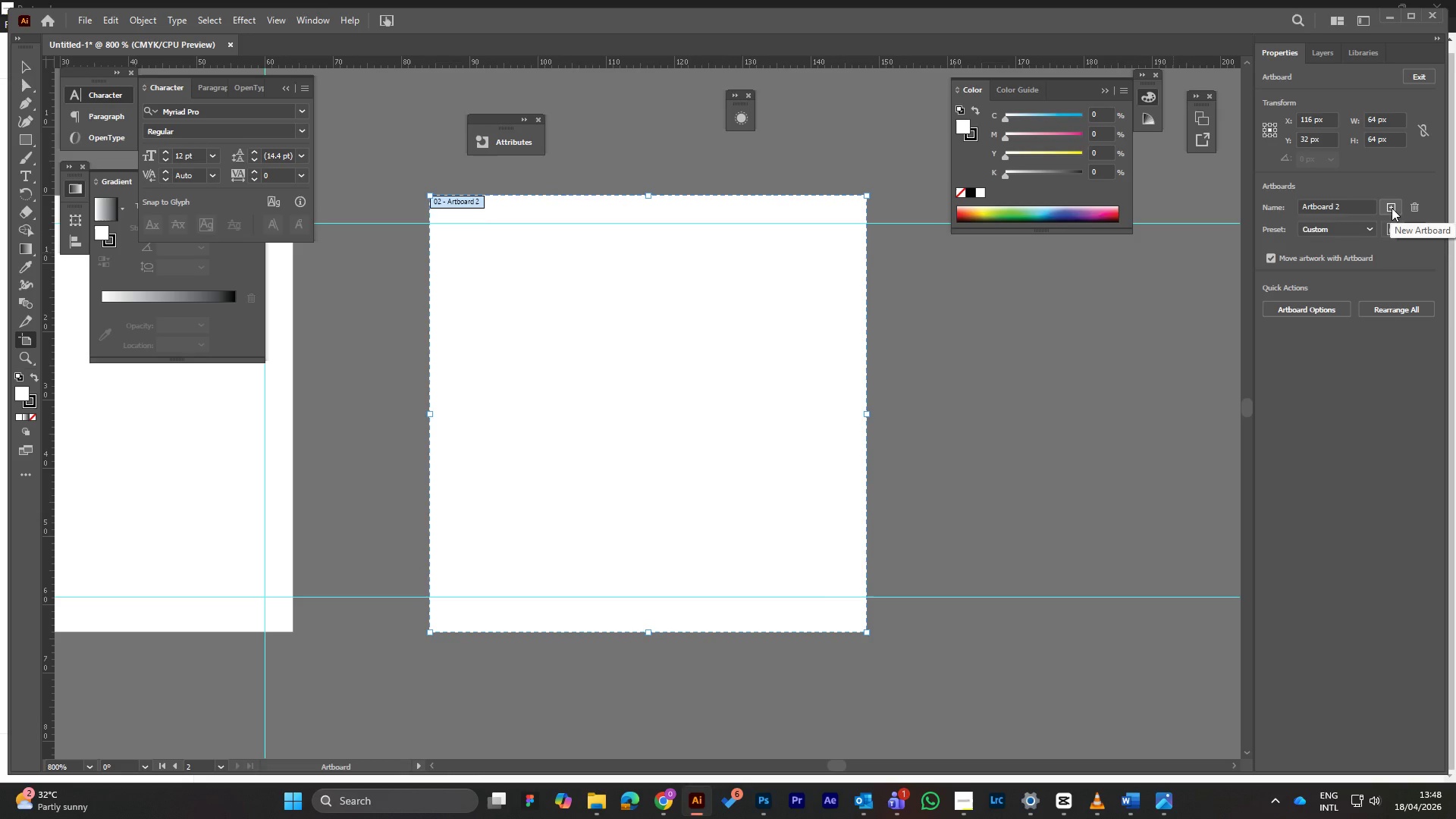 
left_click([1392, 208])
 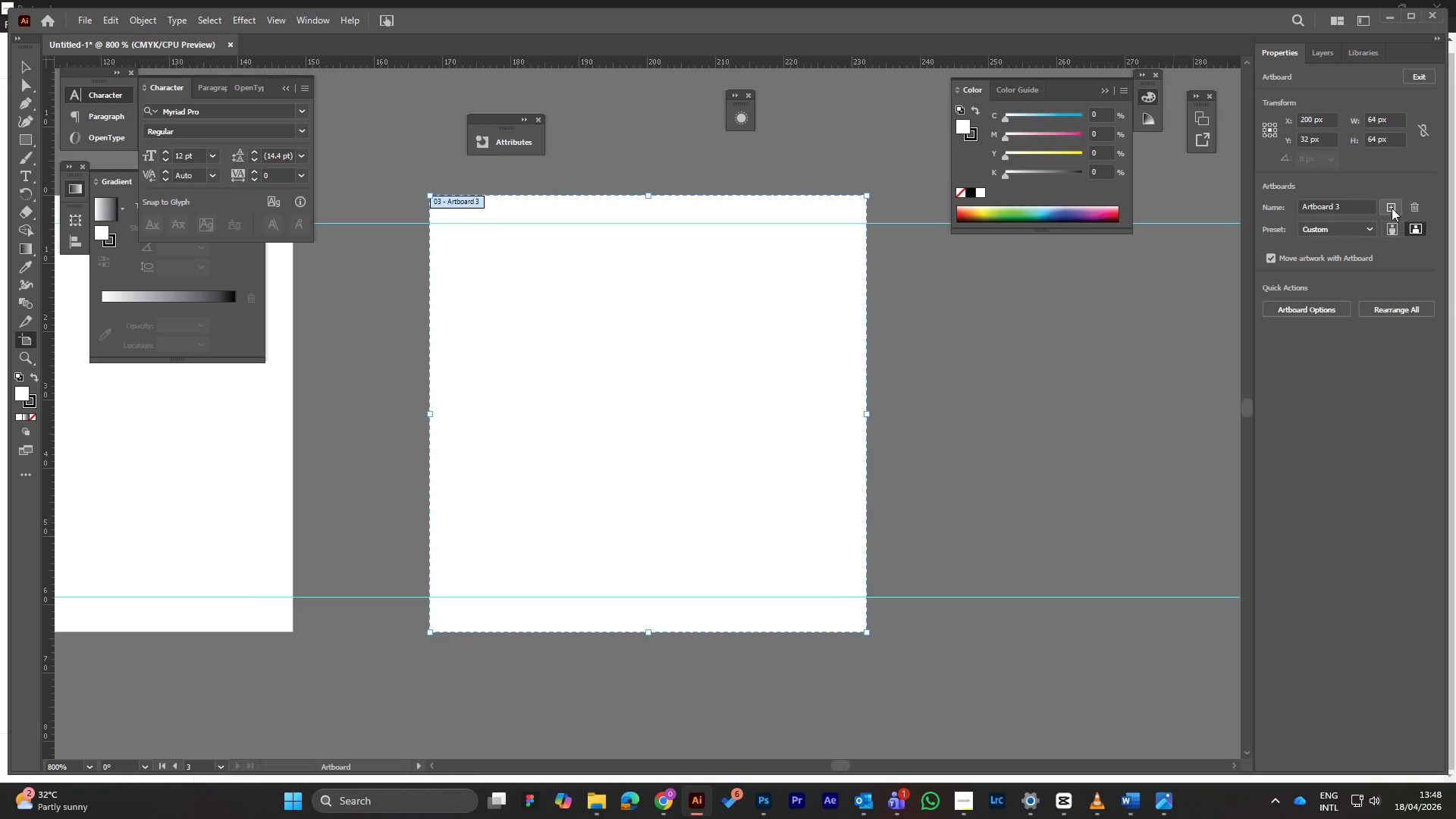 
left_click([1392, 208])
 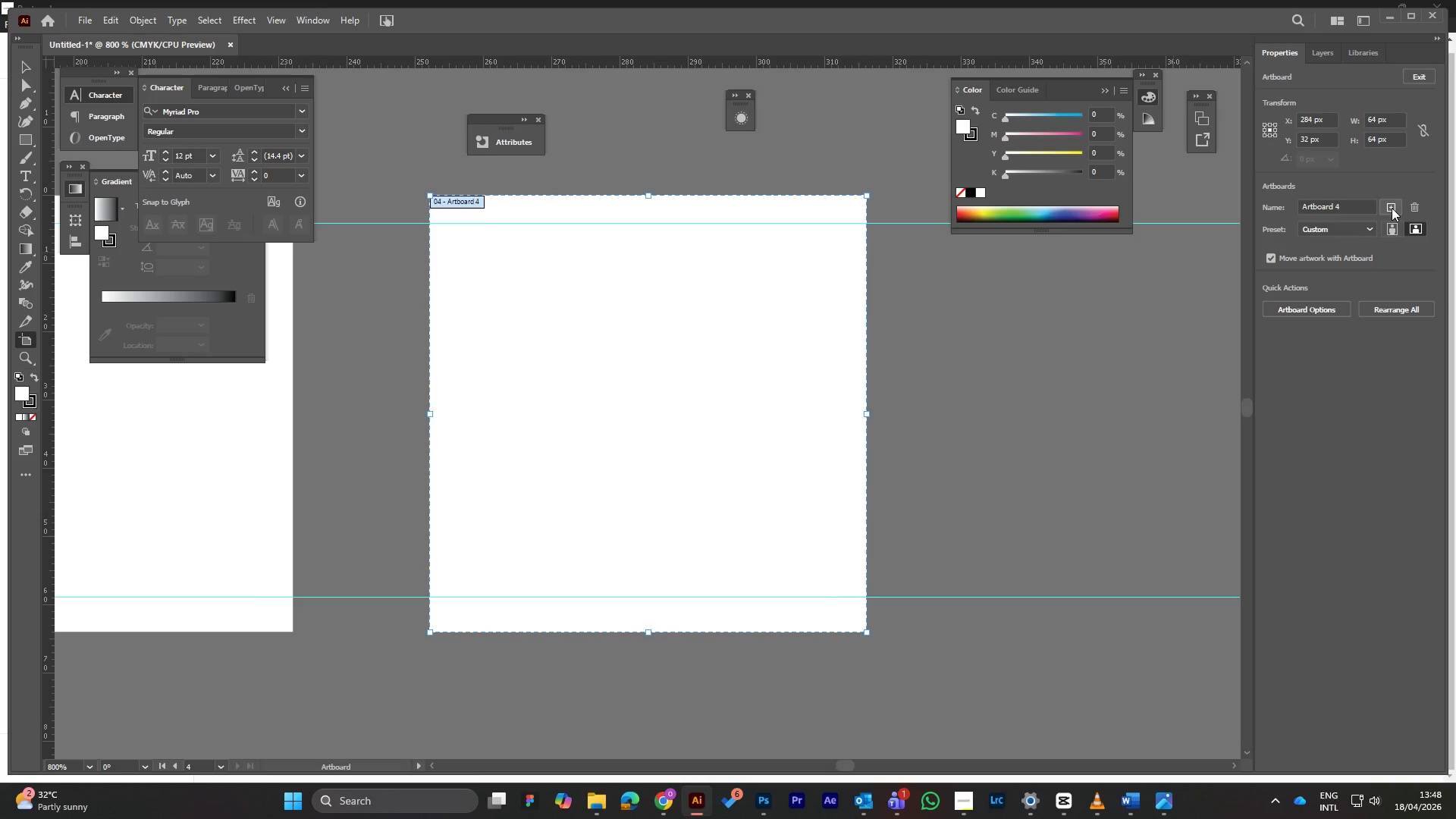 
left_click([1392, 208])
 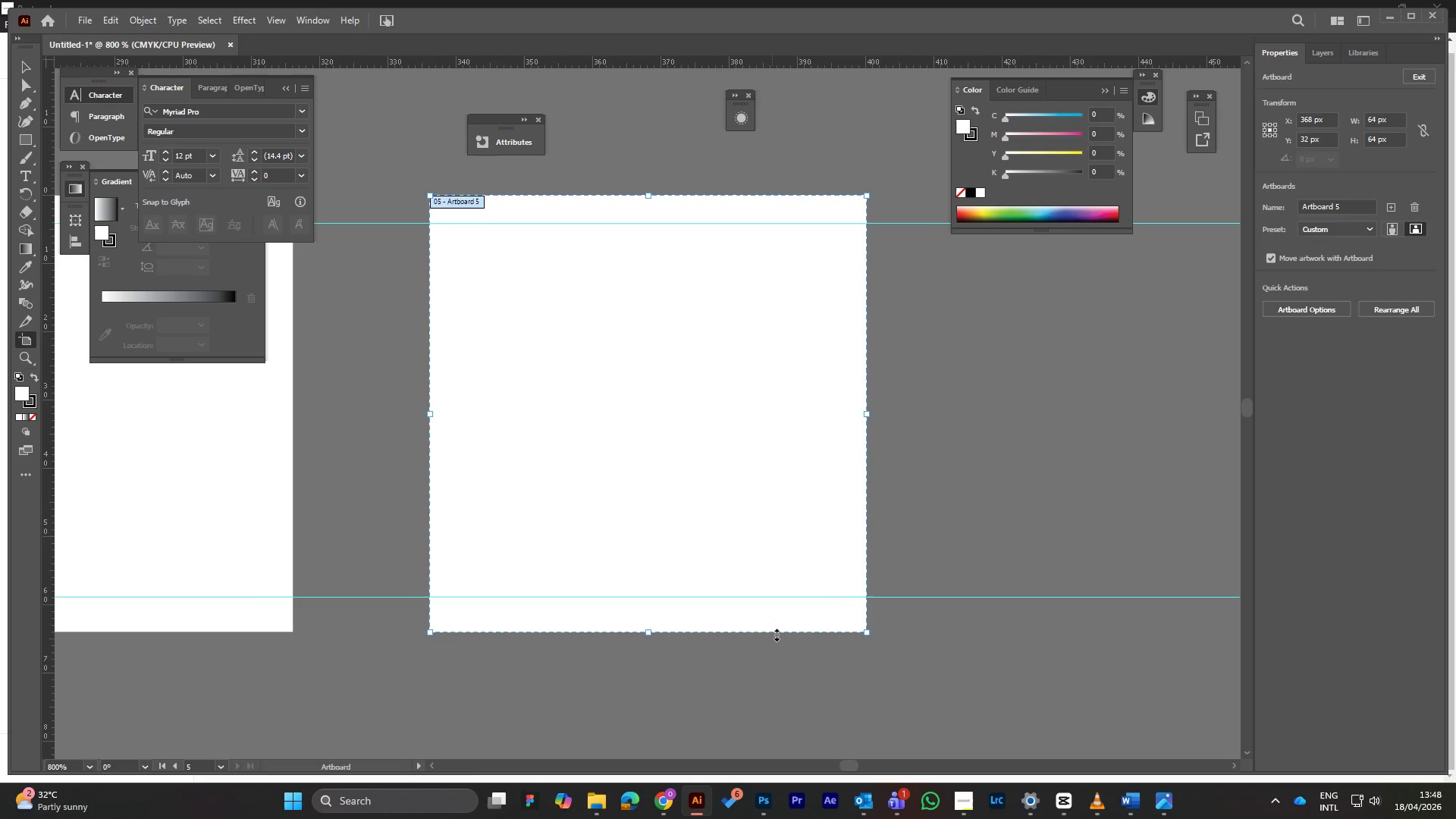 
left_click_drag(start_coordinate=[847, 762], to_coordinate=[832, 759])
 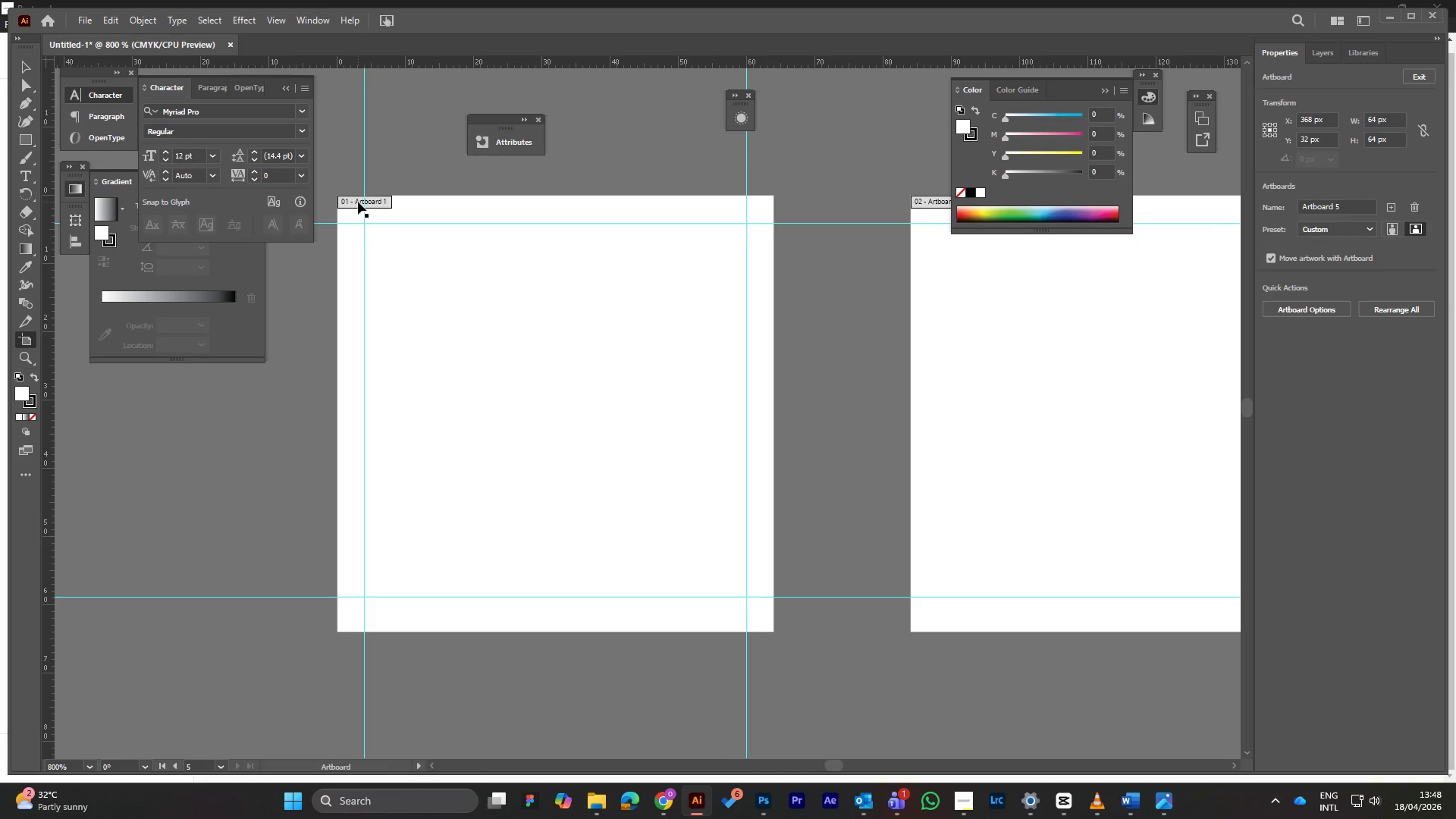 
left_click([21, 63])
 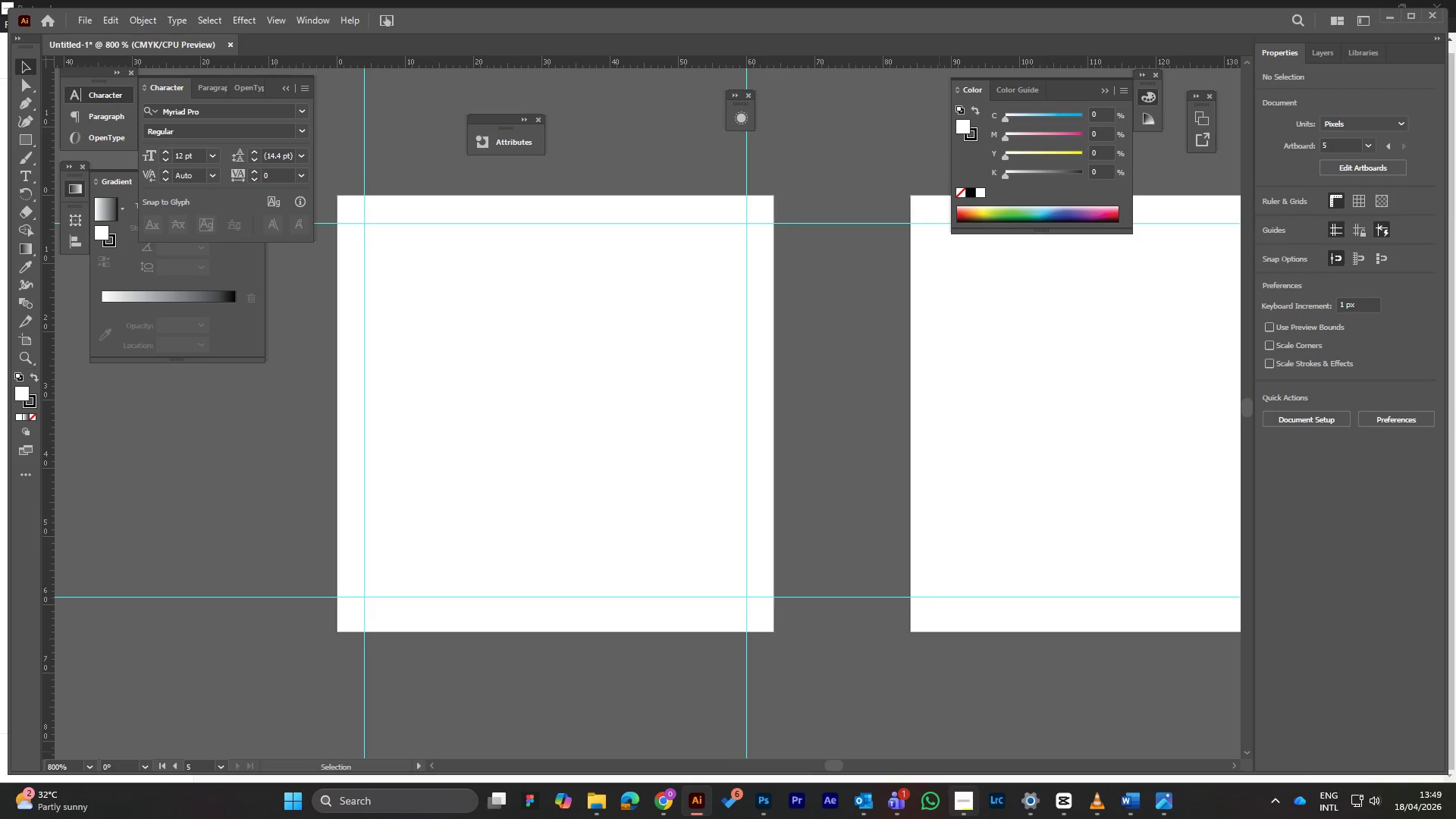 
left_click([957, 731])